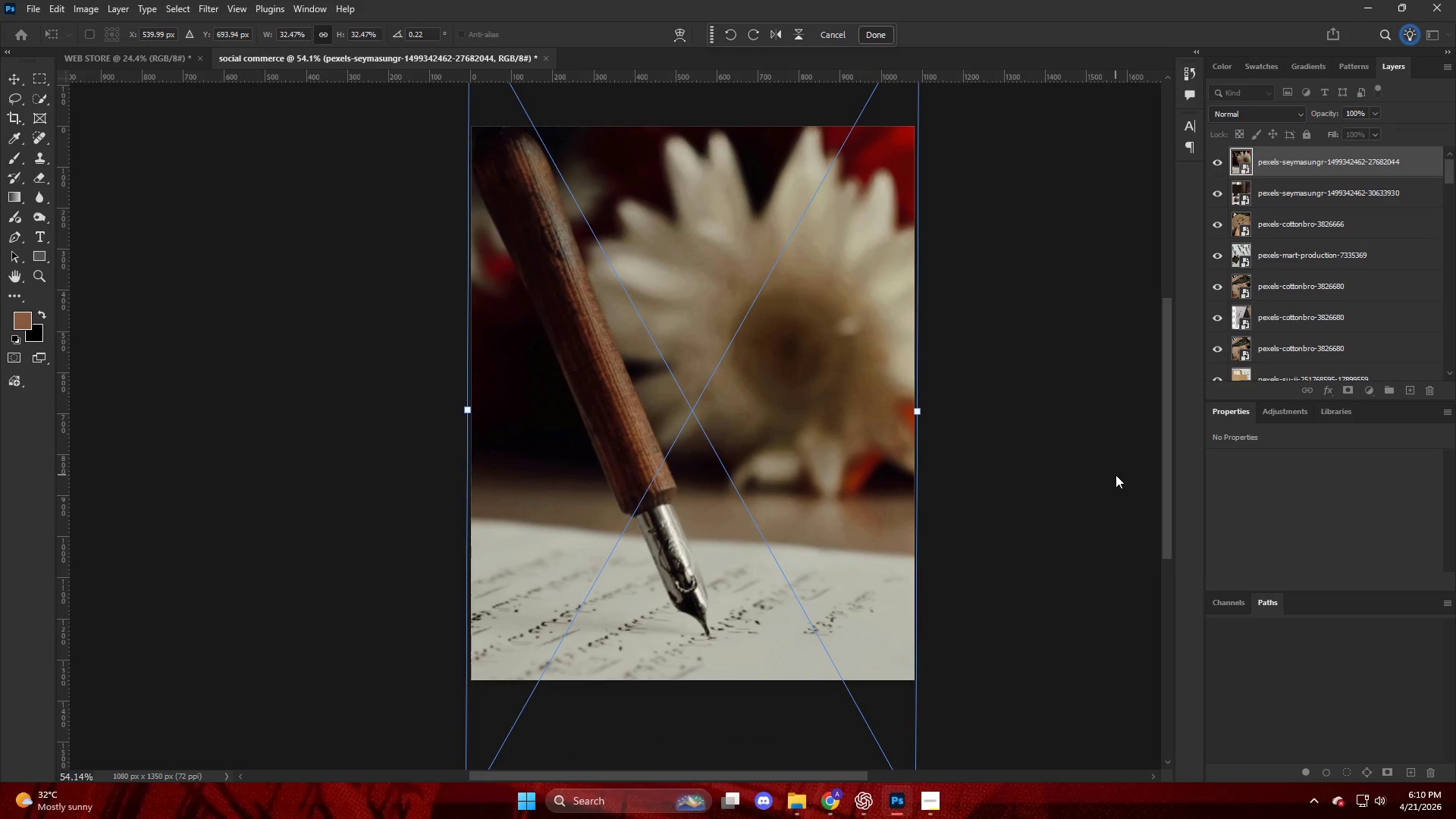 
left_click([1106, 477])
 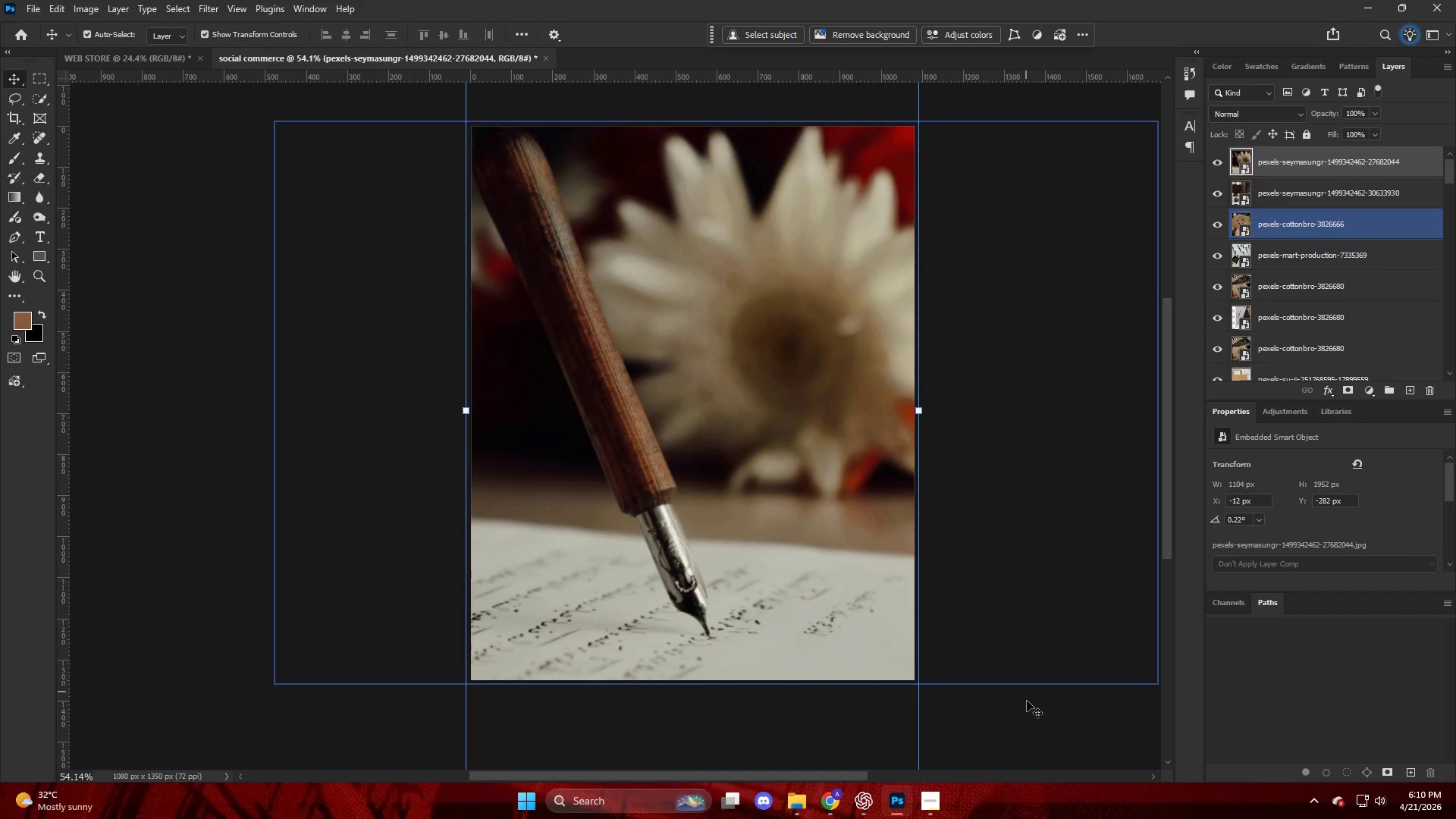 
left_click([1027, 711])
 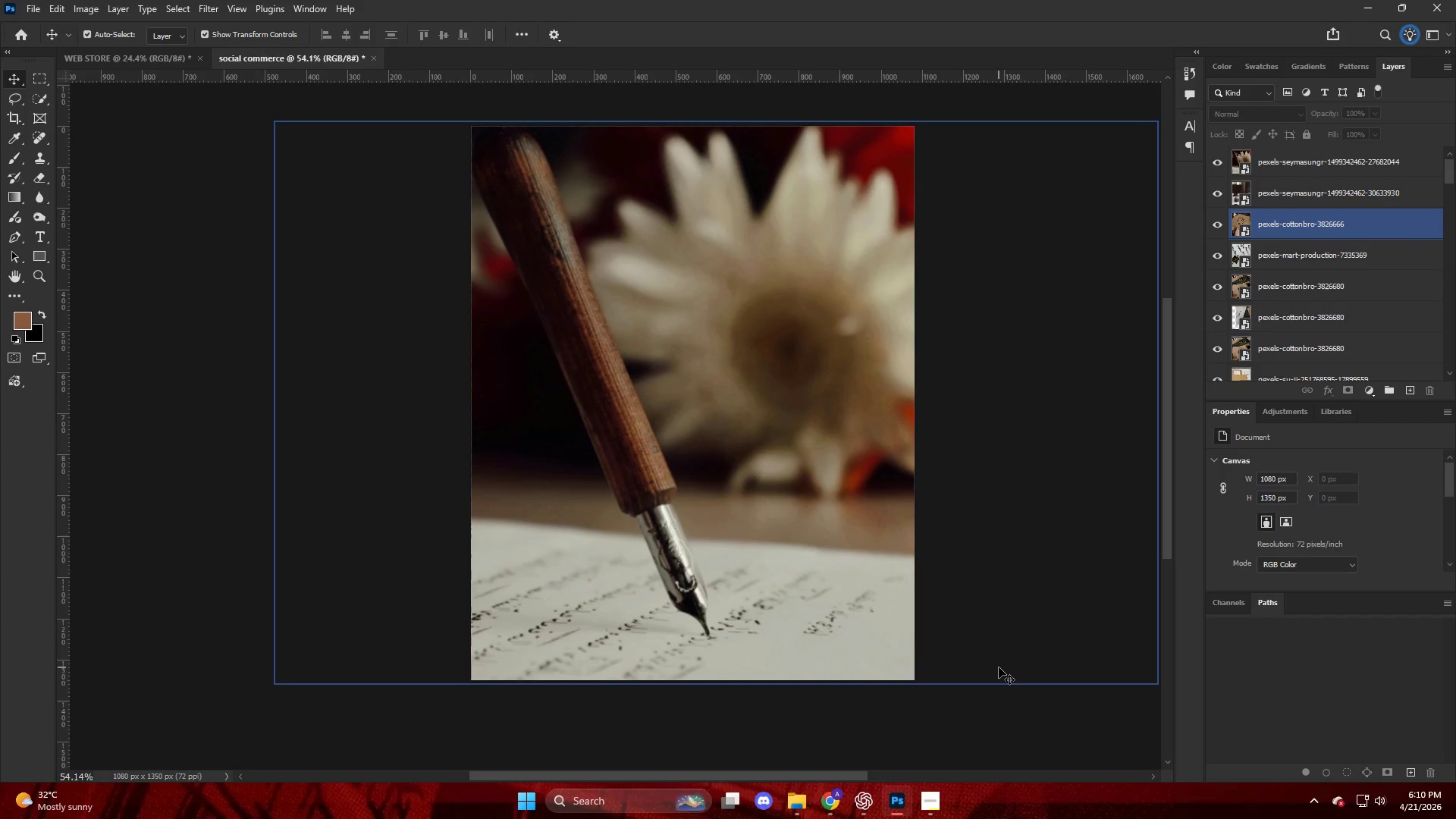 
wait(5.27)
 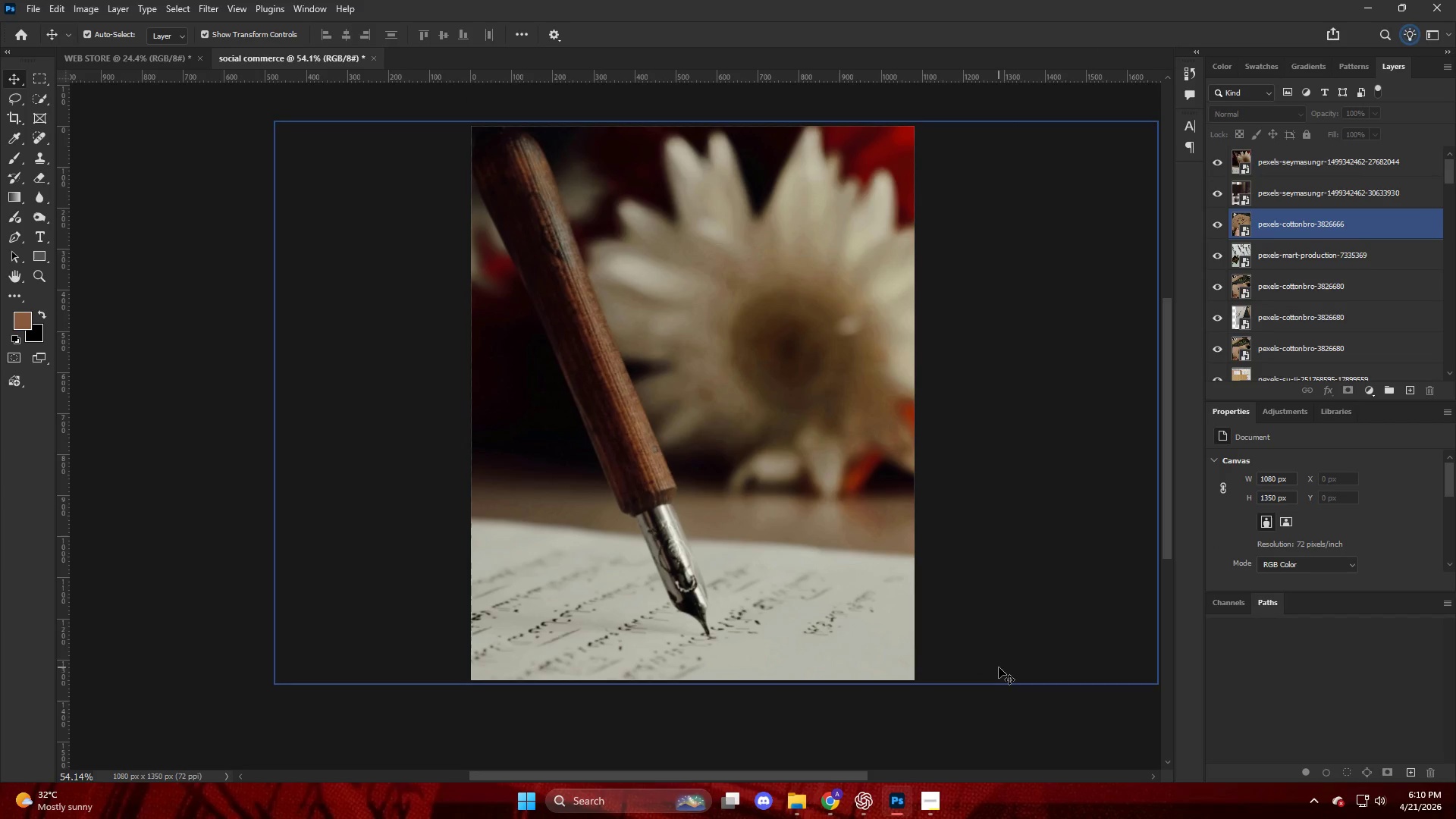 
left_click([998, 691])
 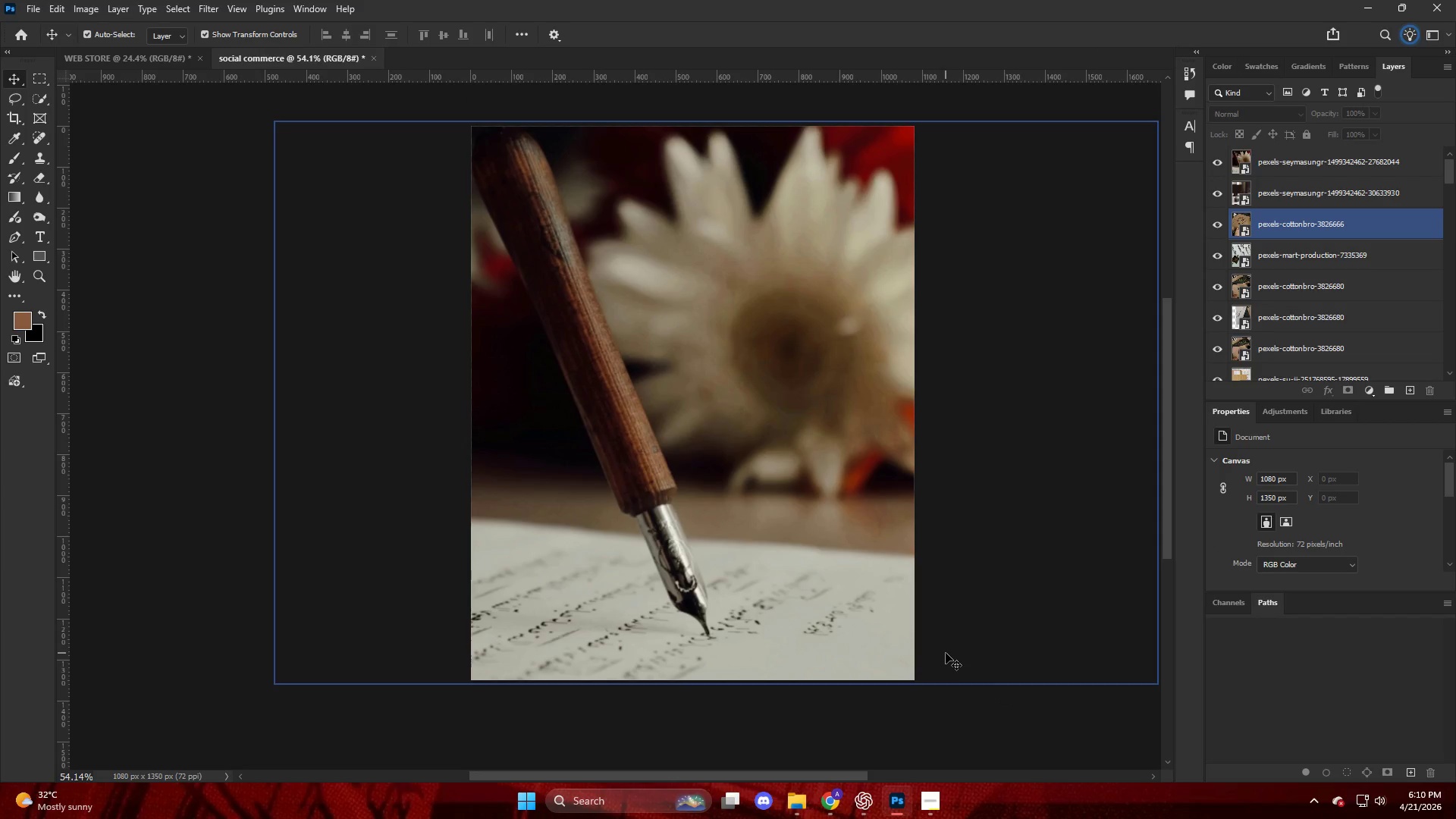 
hold_key(key=AltLeft, duration=0.64)
scroll: coordinate [925, 635], scroll_direction: down, amount: 5.0
 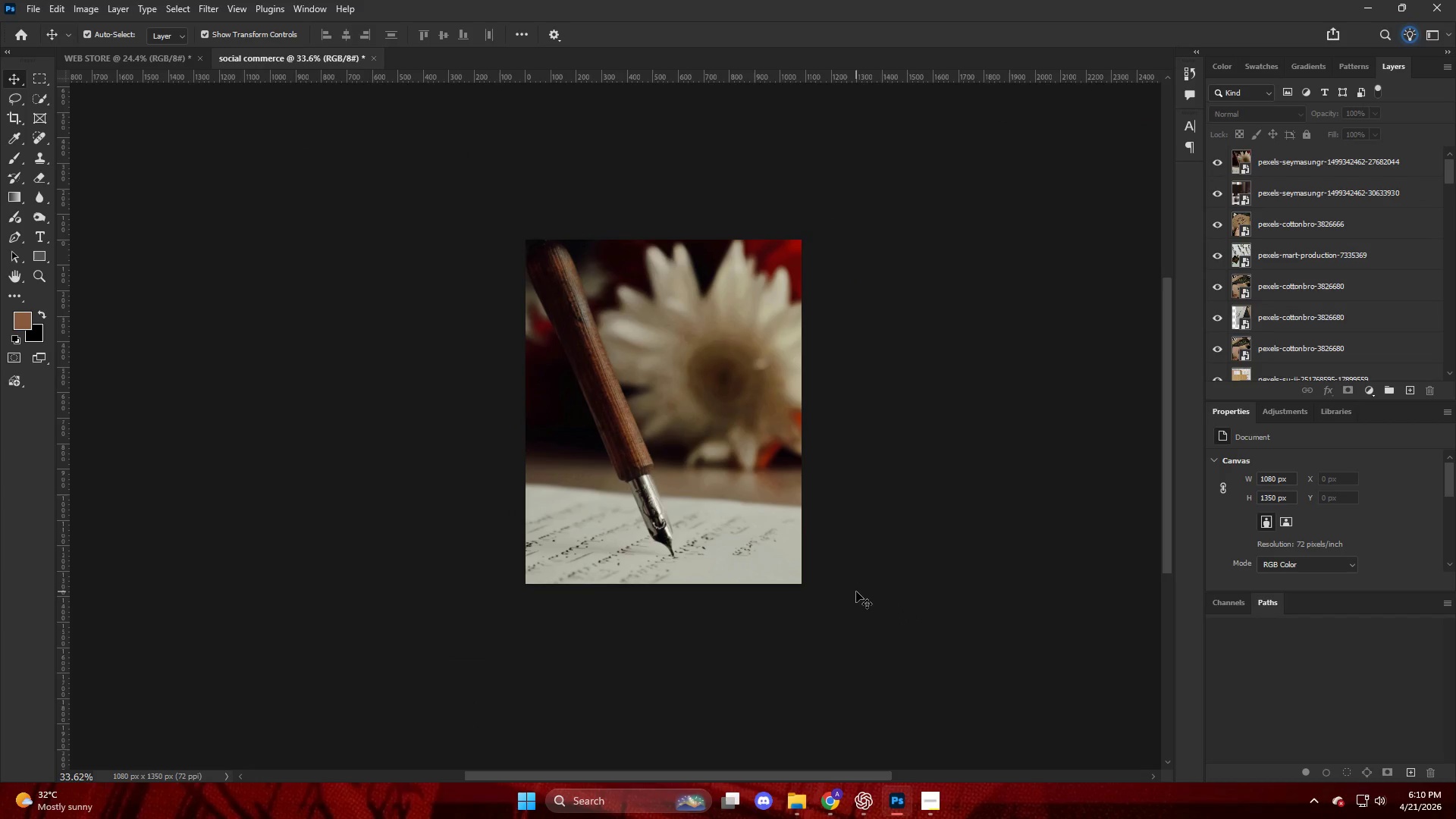 
key(Alt+Control+Shift+W)
 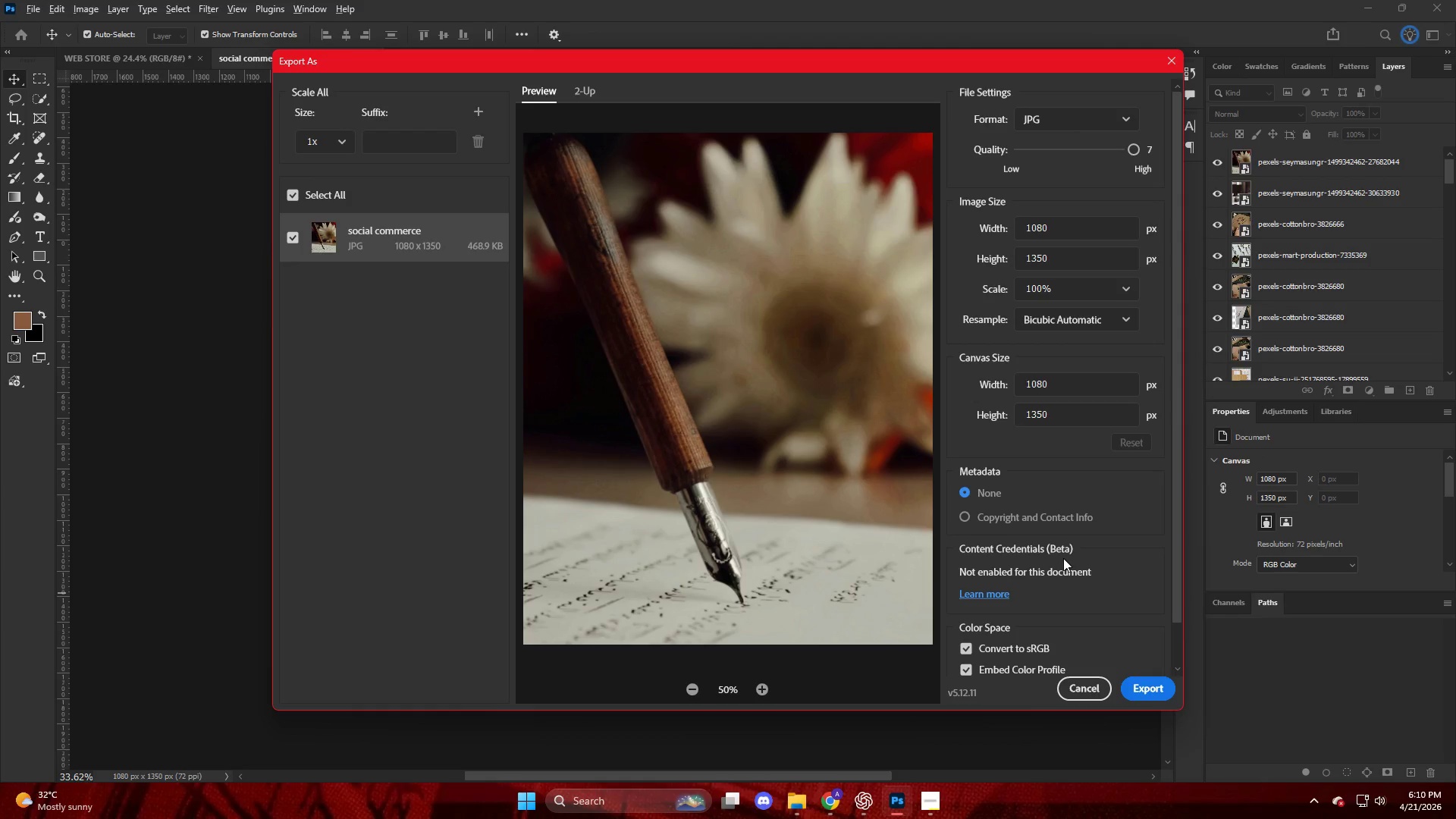 
wait(10.14)
 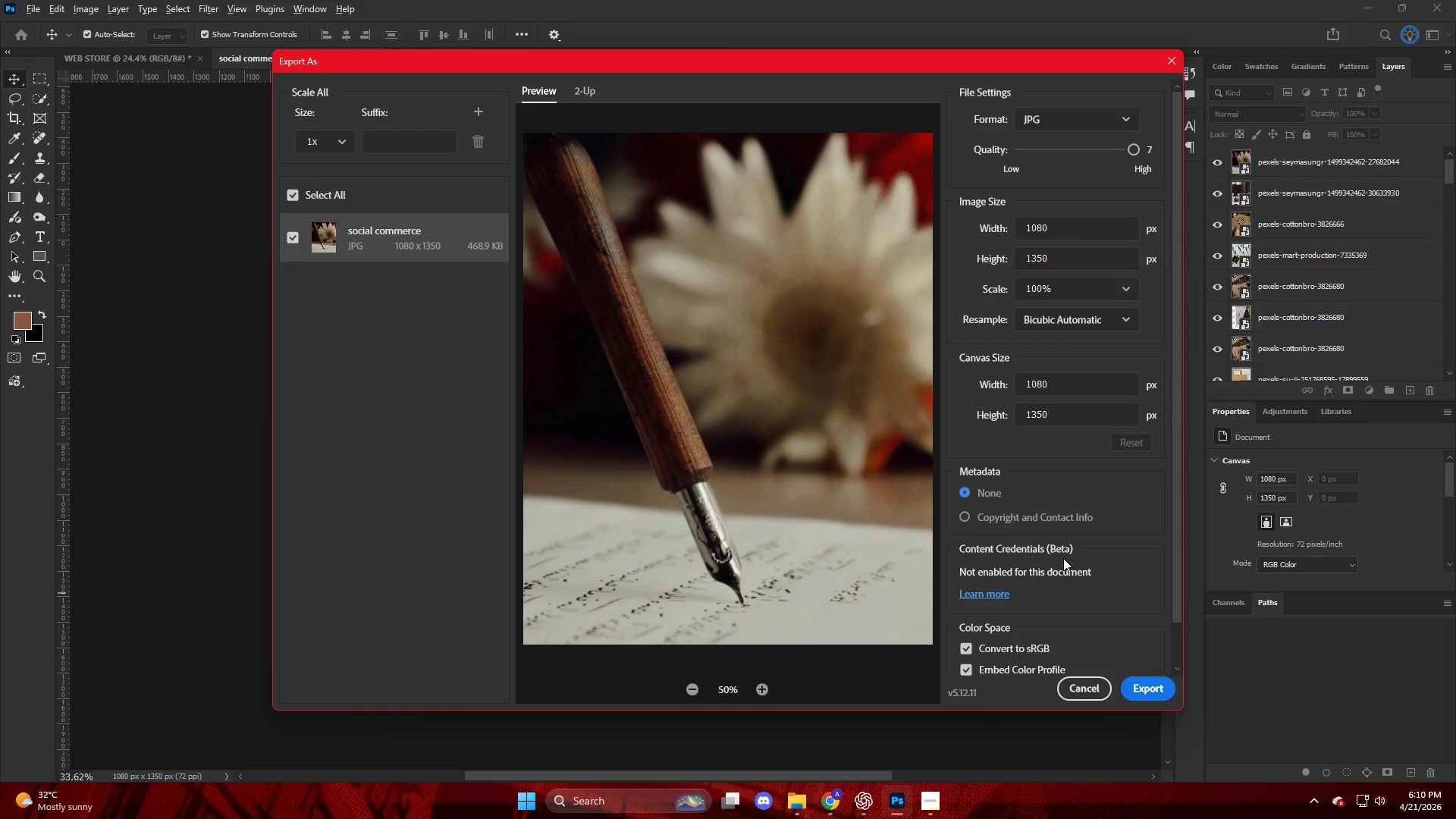 
left_click([1153, 689])
 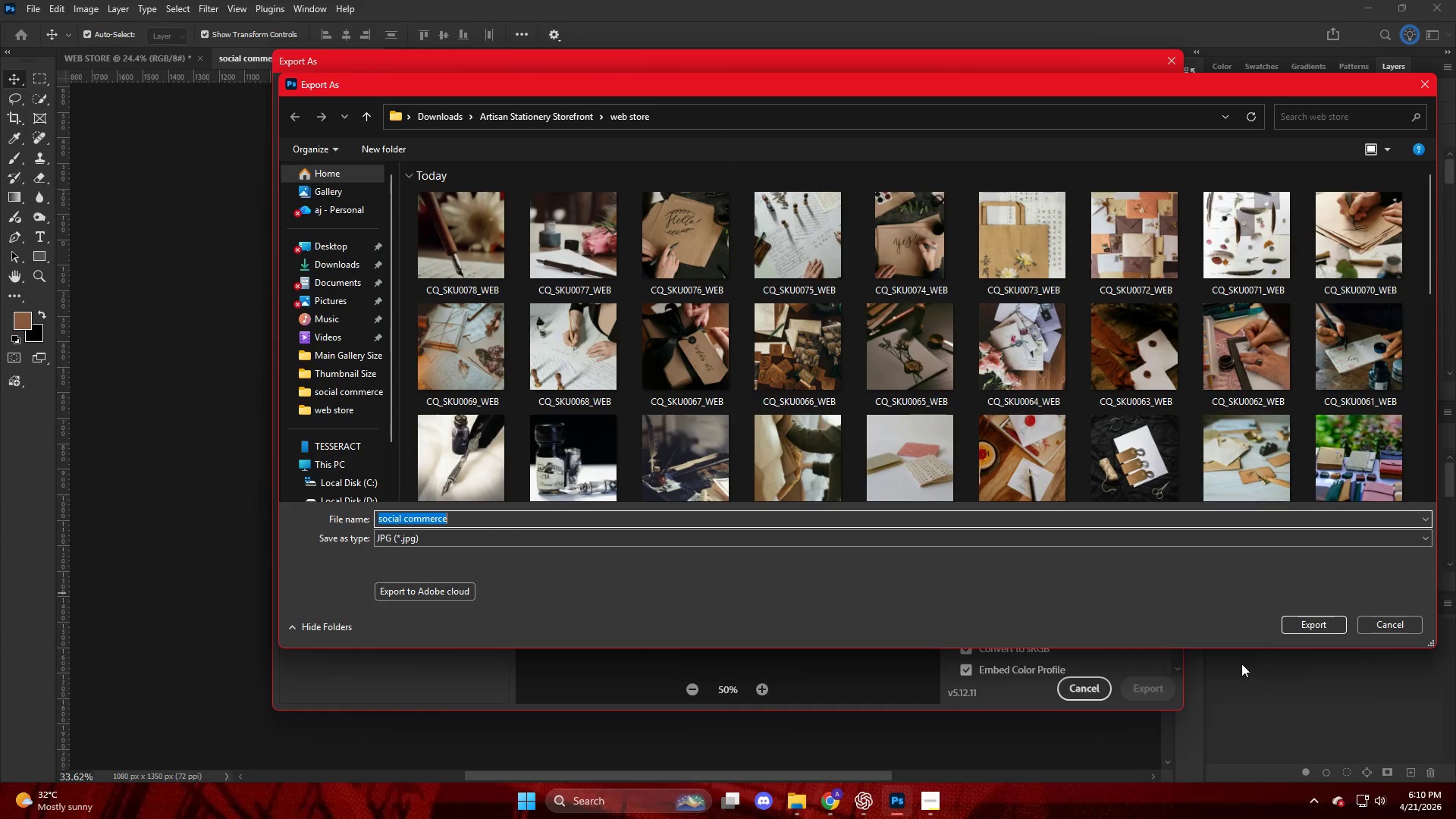 
left_click([1379, 628])
 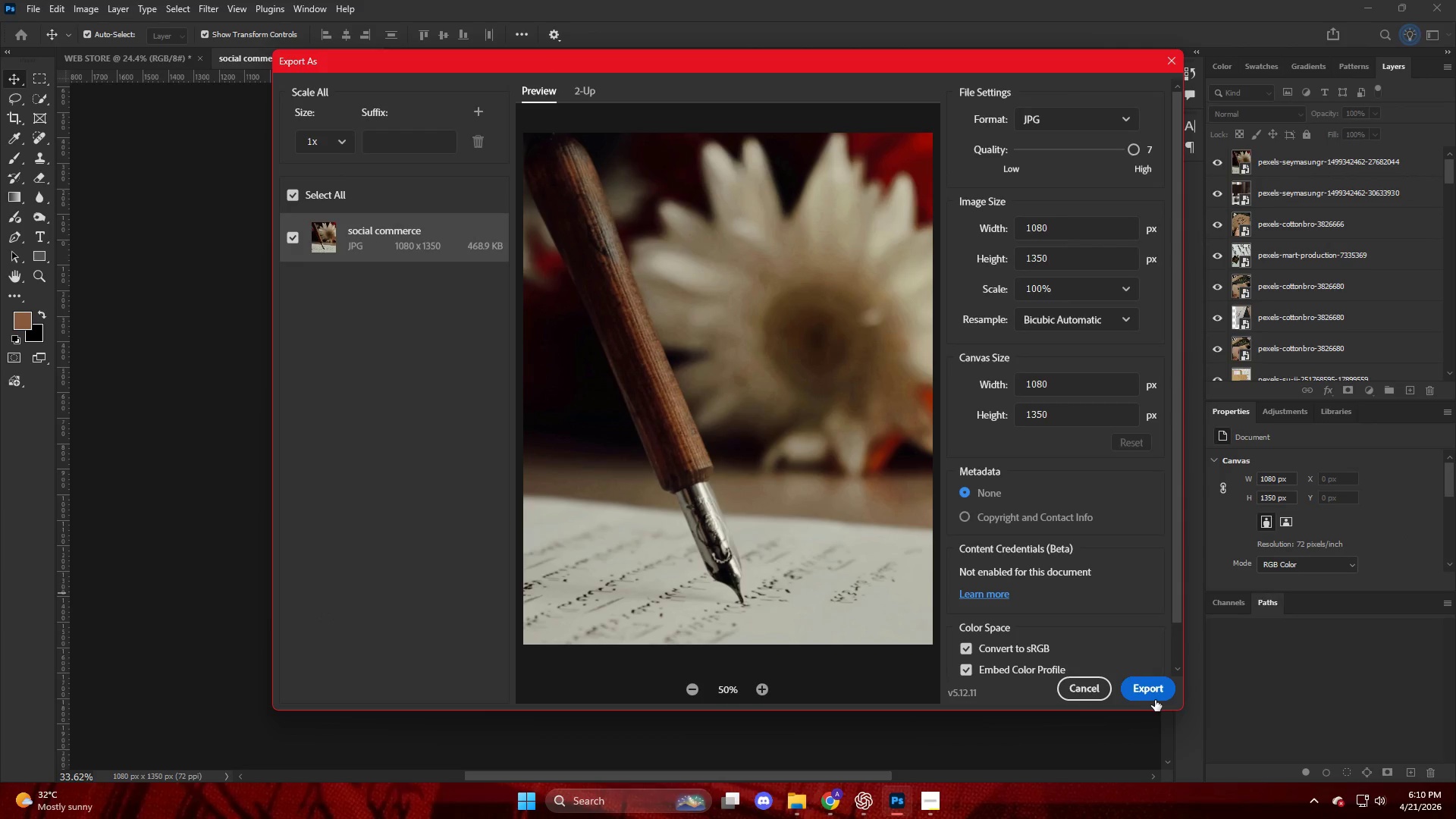 
left_click([1151, 700])
 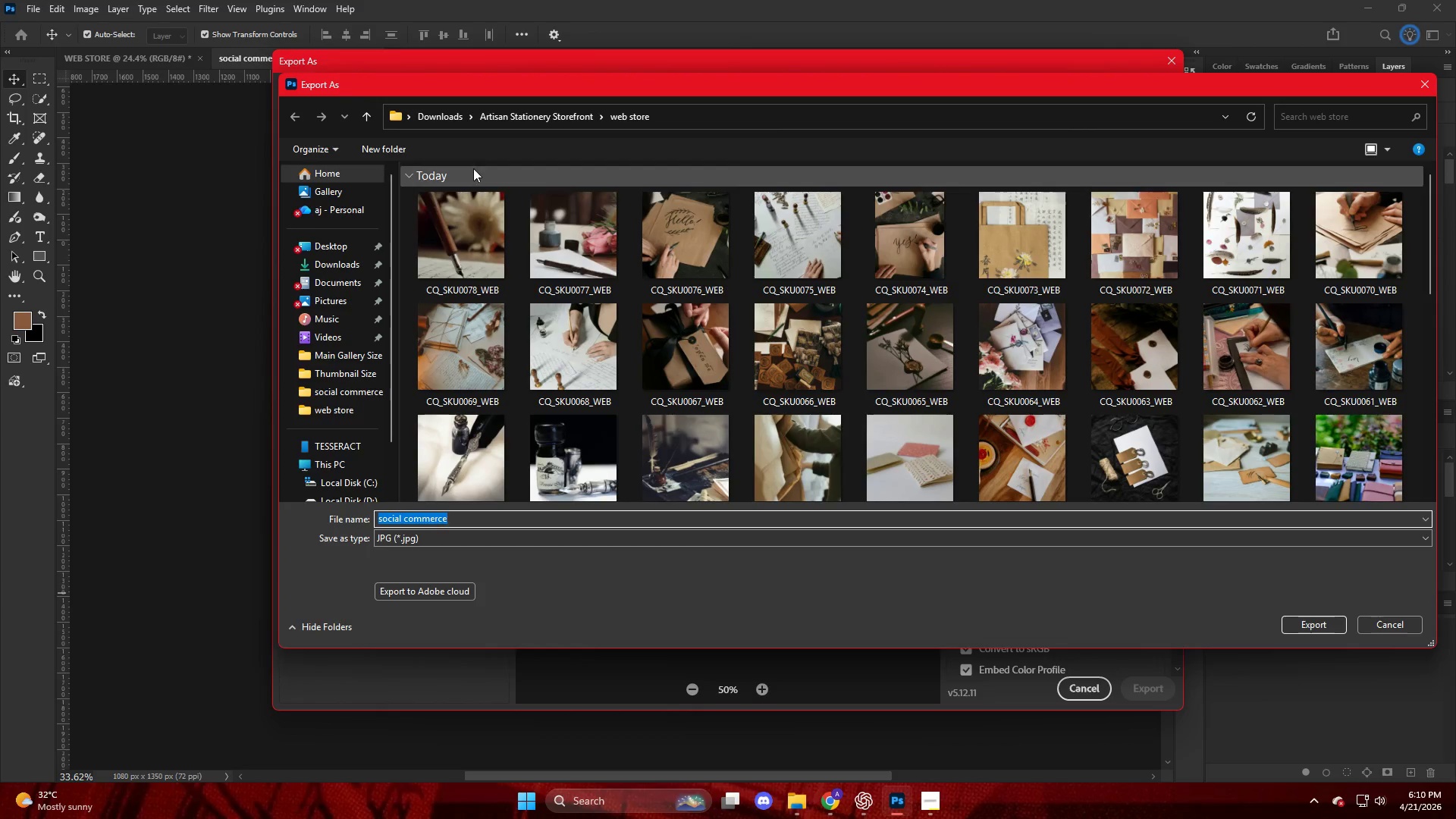 
left_click([514, 120])
 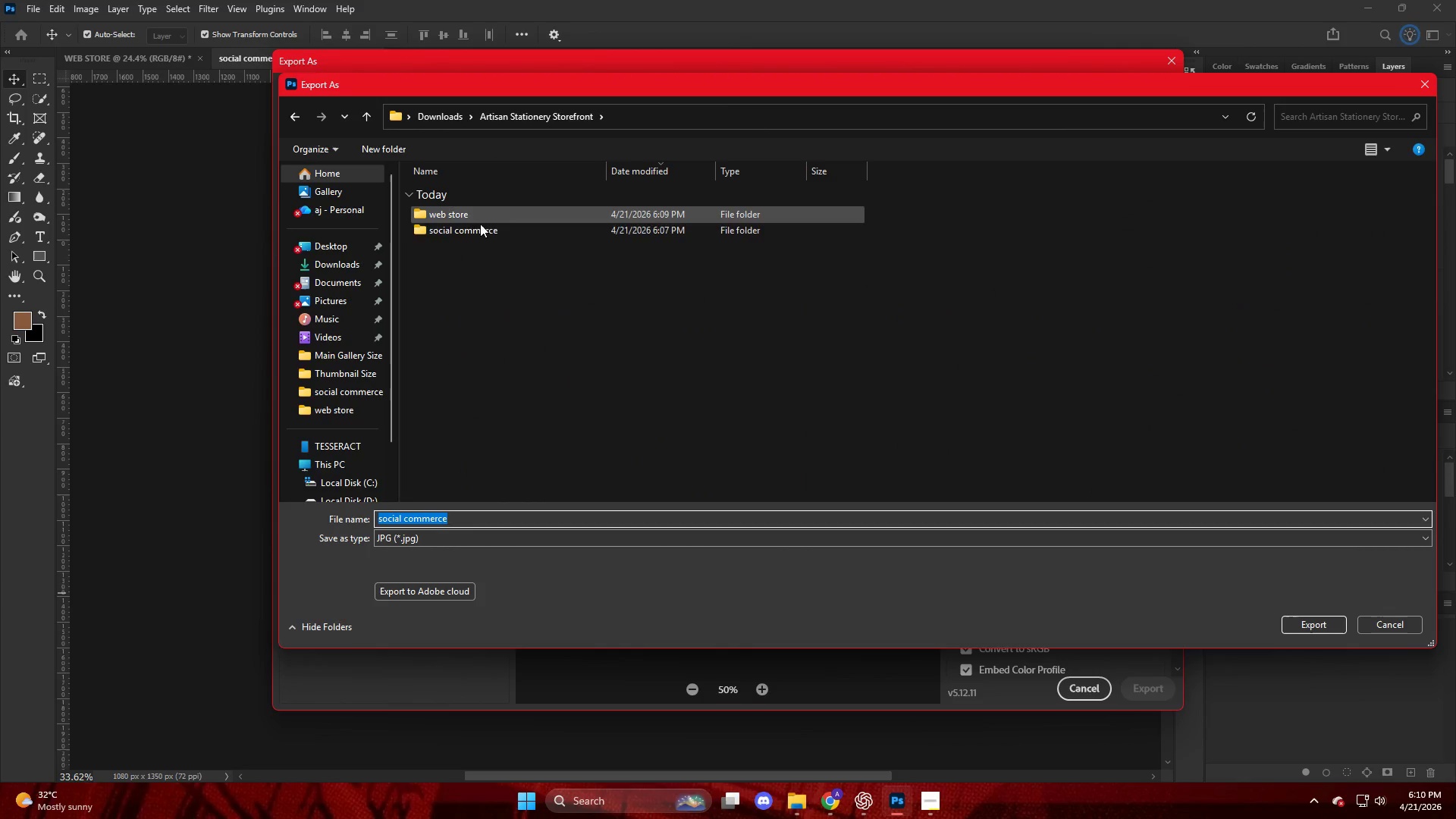 
double_click([483, 231])
 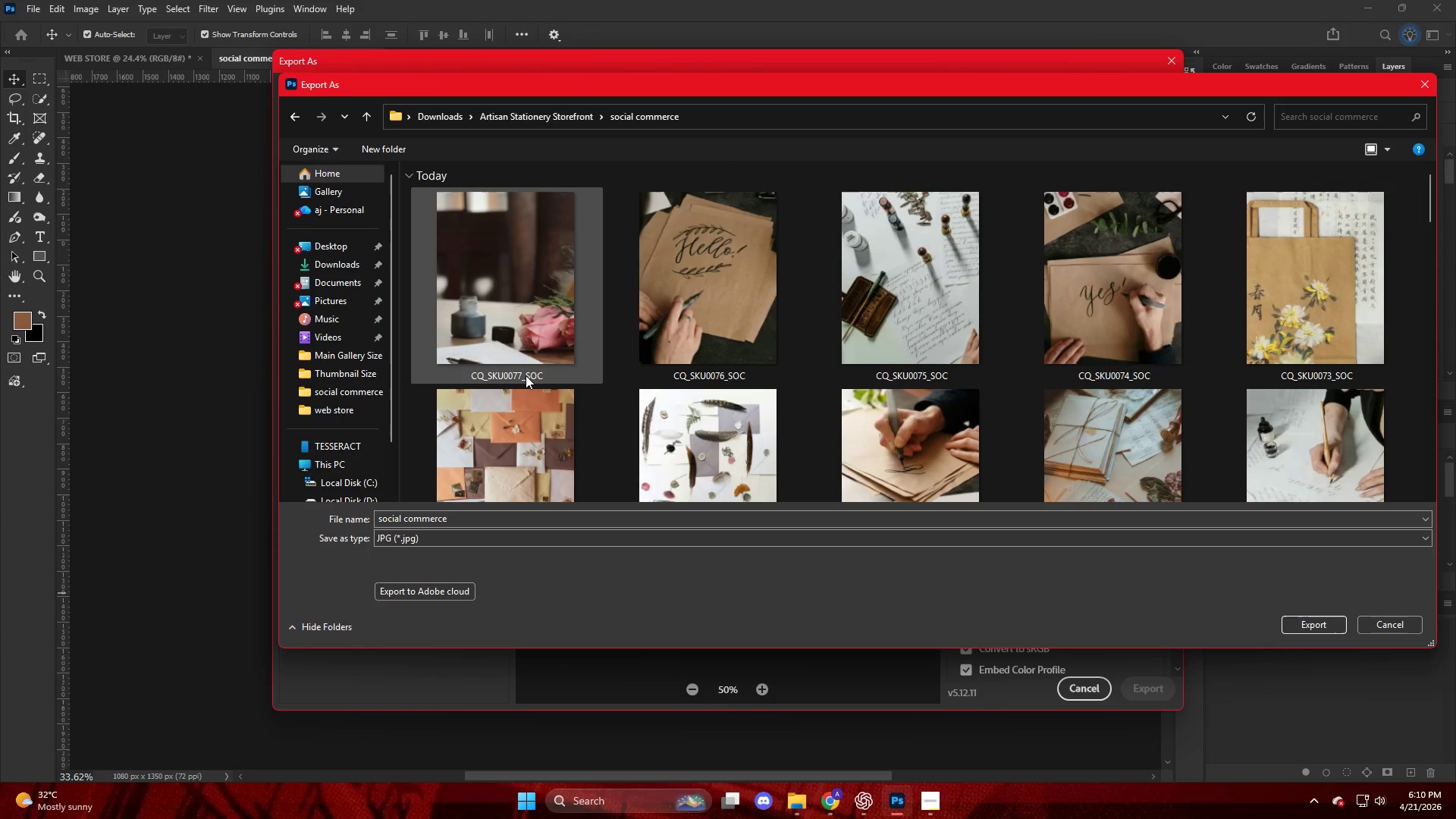 
left_click([525, 341])
 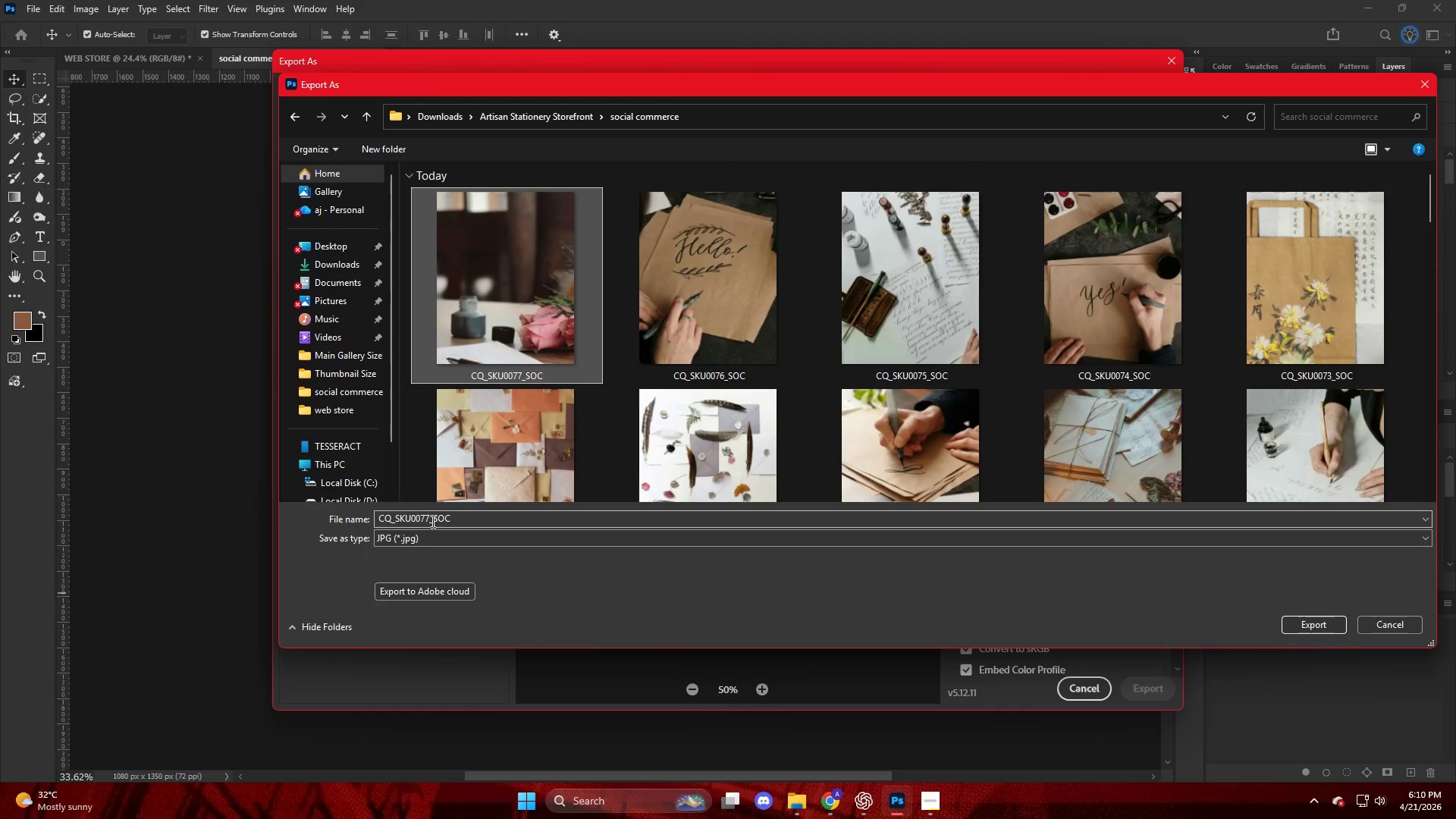 
left_click([431, 521])
 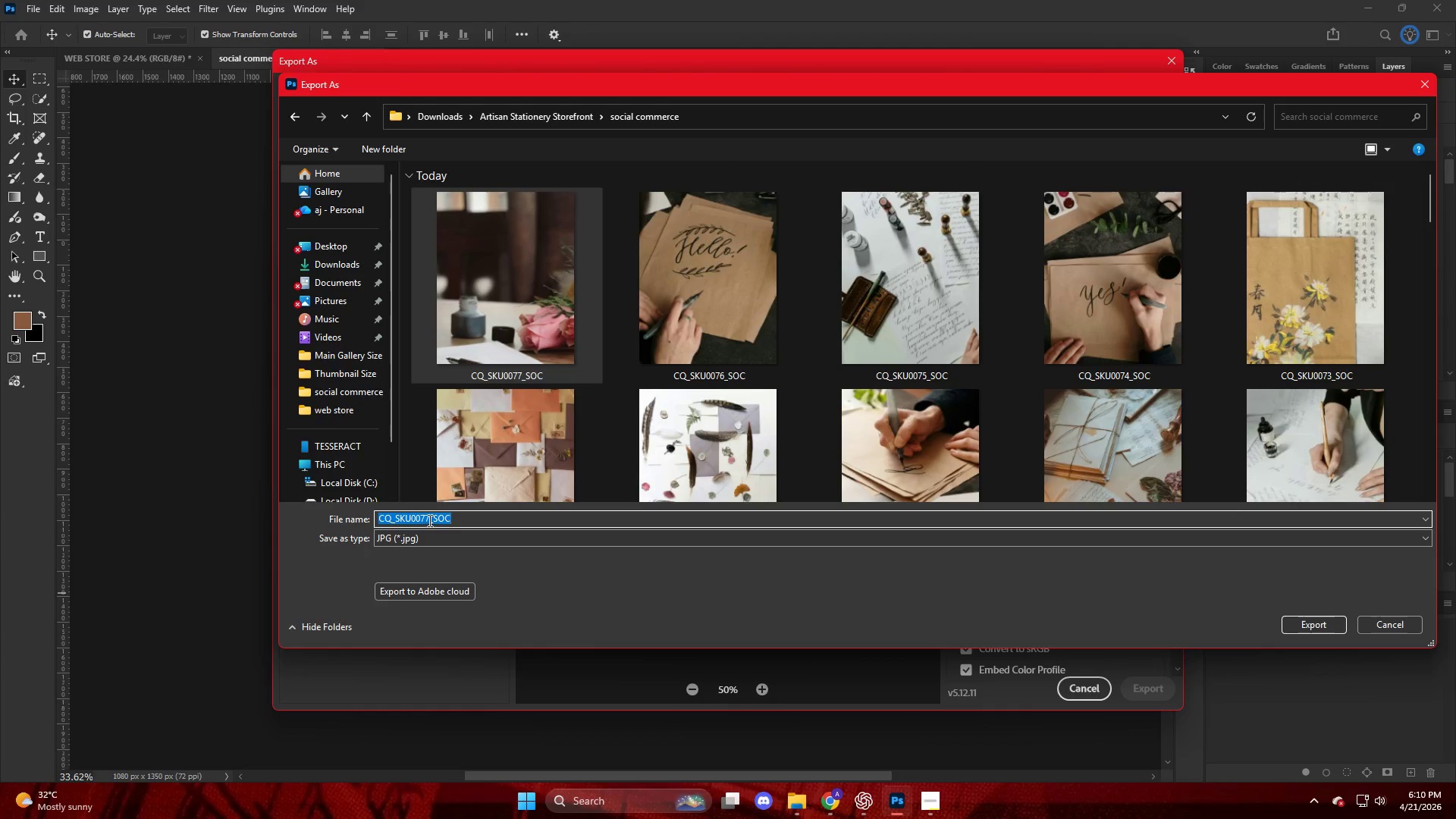 
left_click([428, 520])
 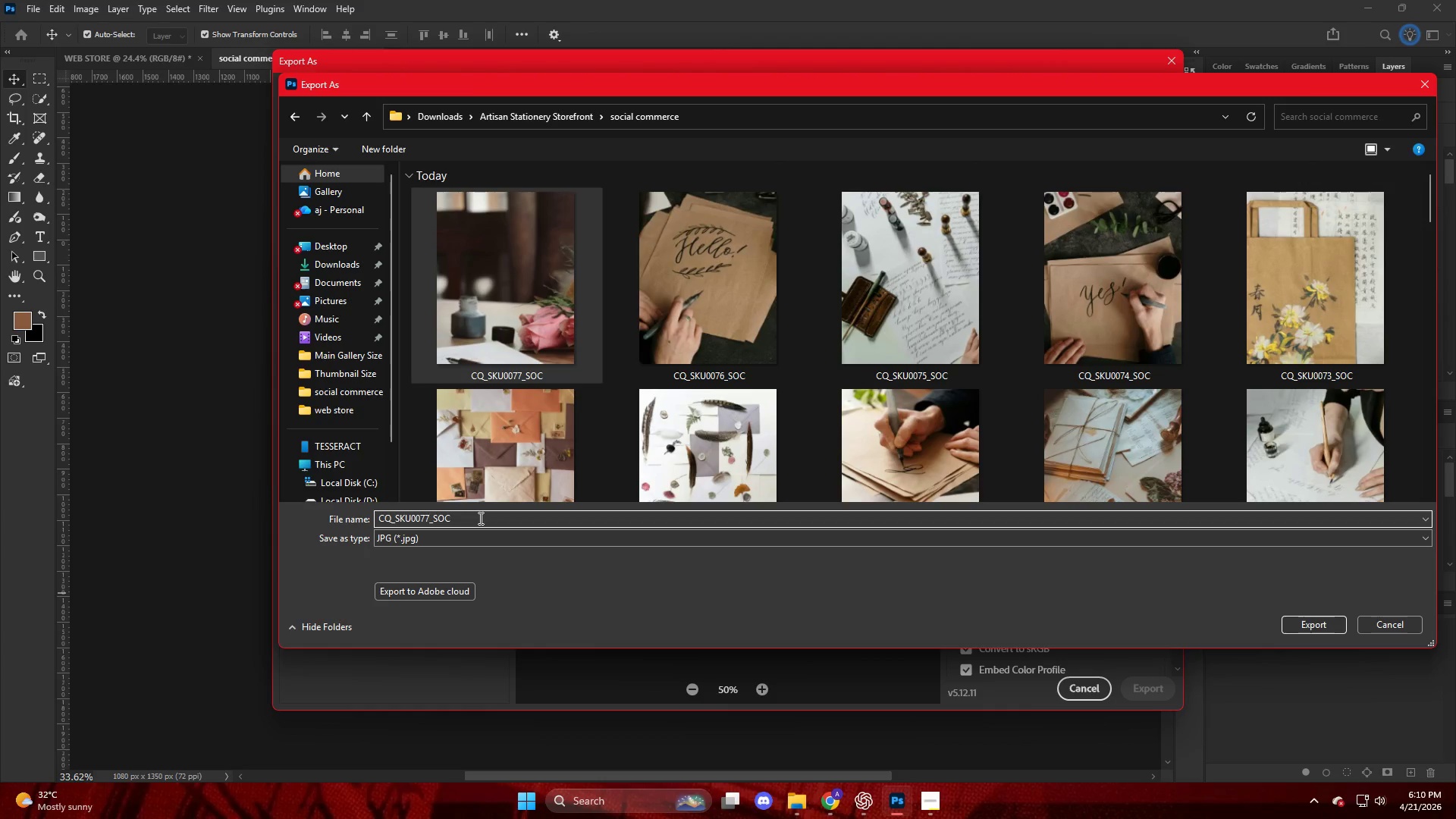 
key(Backspace)
 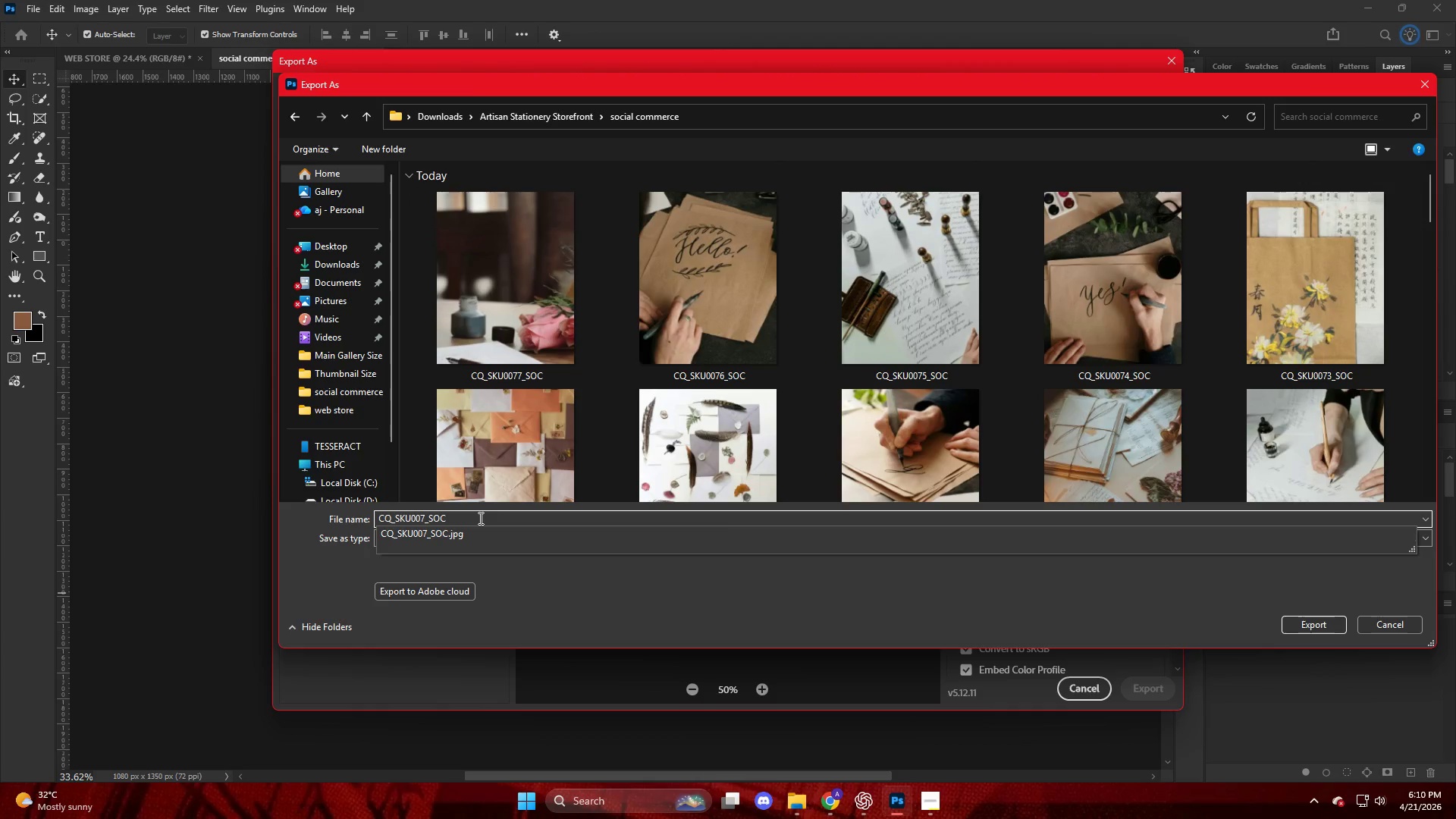 
key(Numpad8)
 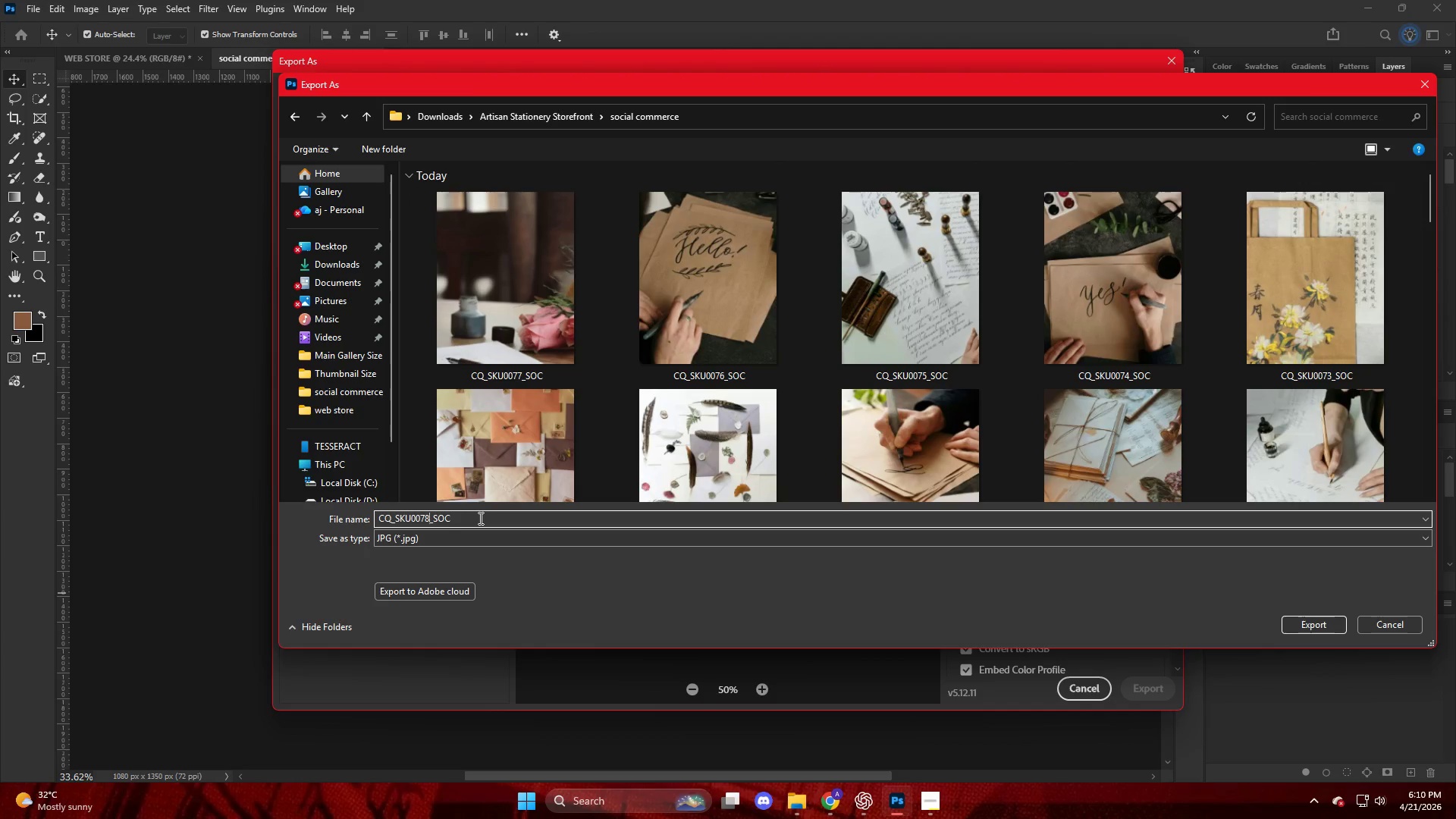 
key(NumpadEnter)
 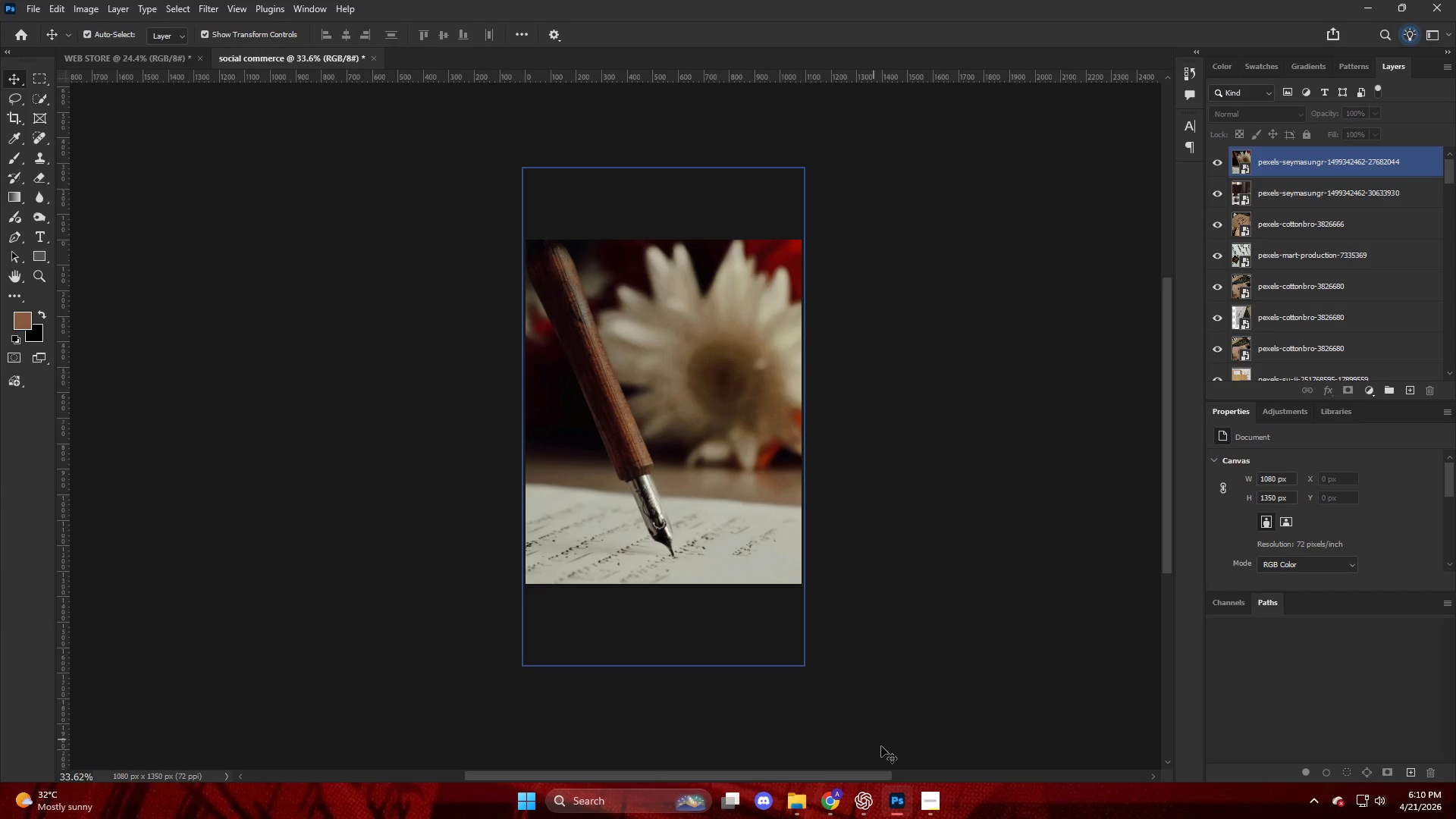 
wait(7.53)
 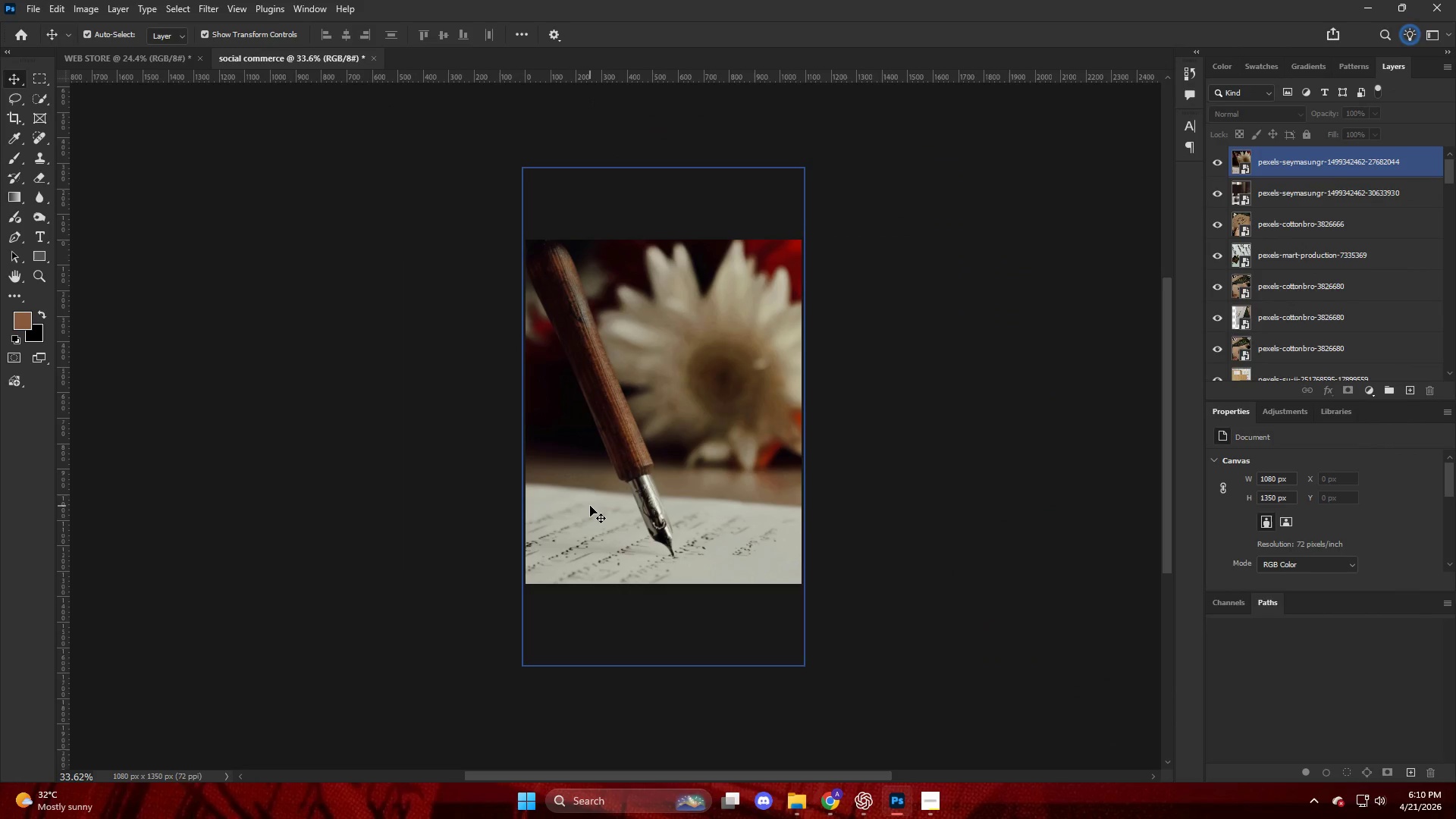 
left_click([933, 808])